 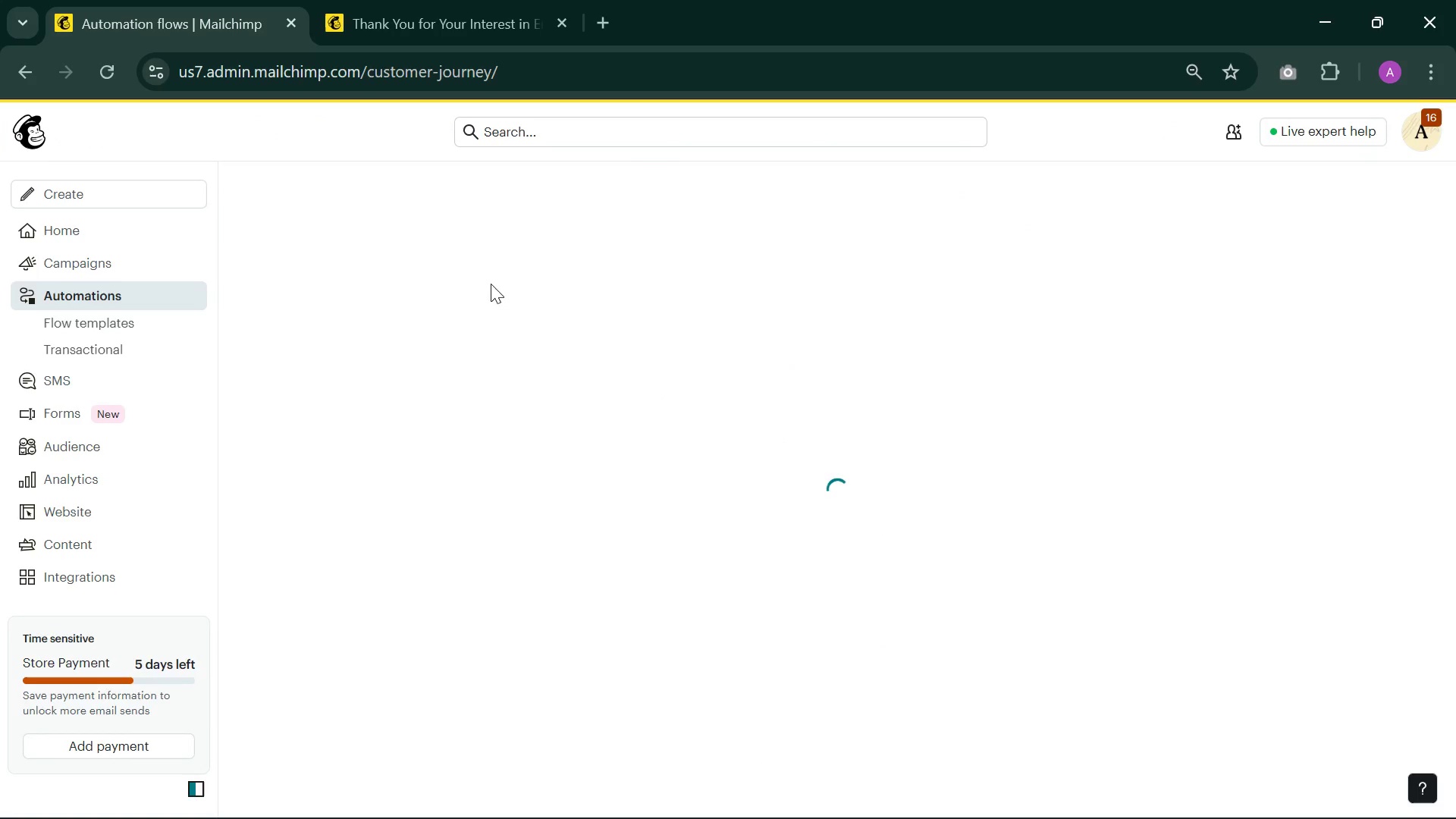 
scroll: coordinate [98, 548], scroll_direction: down, amount: 2.0
 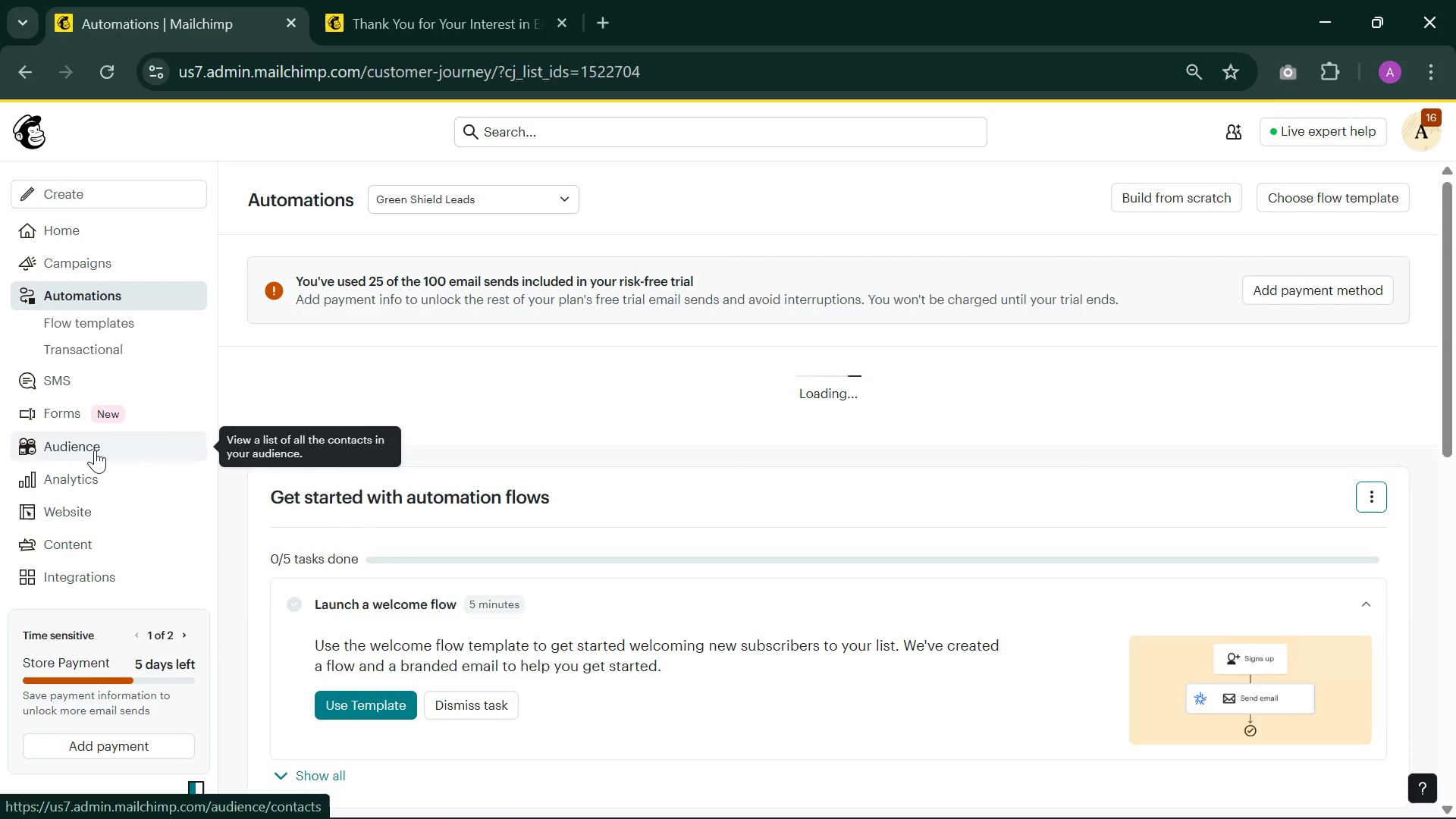 
left_click([95, 450])
 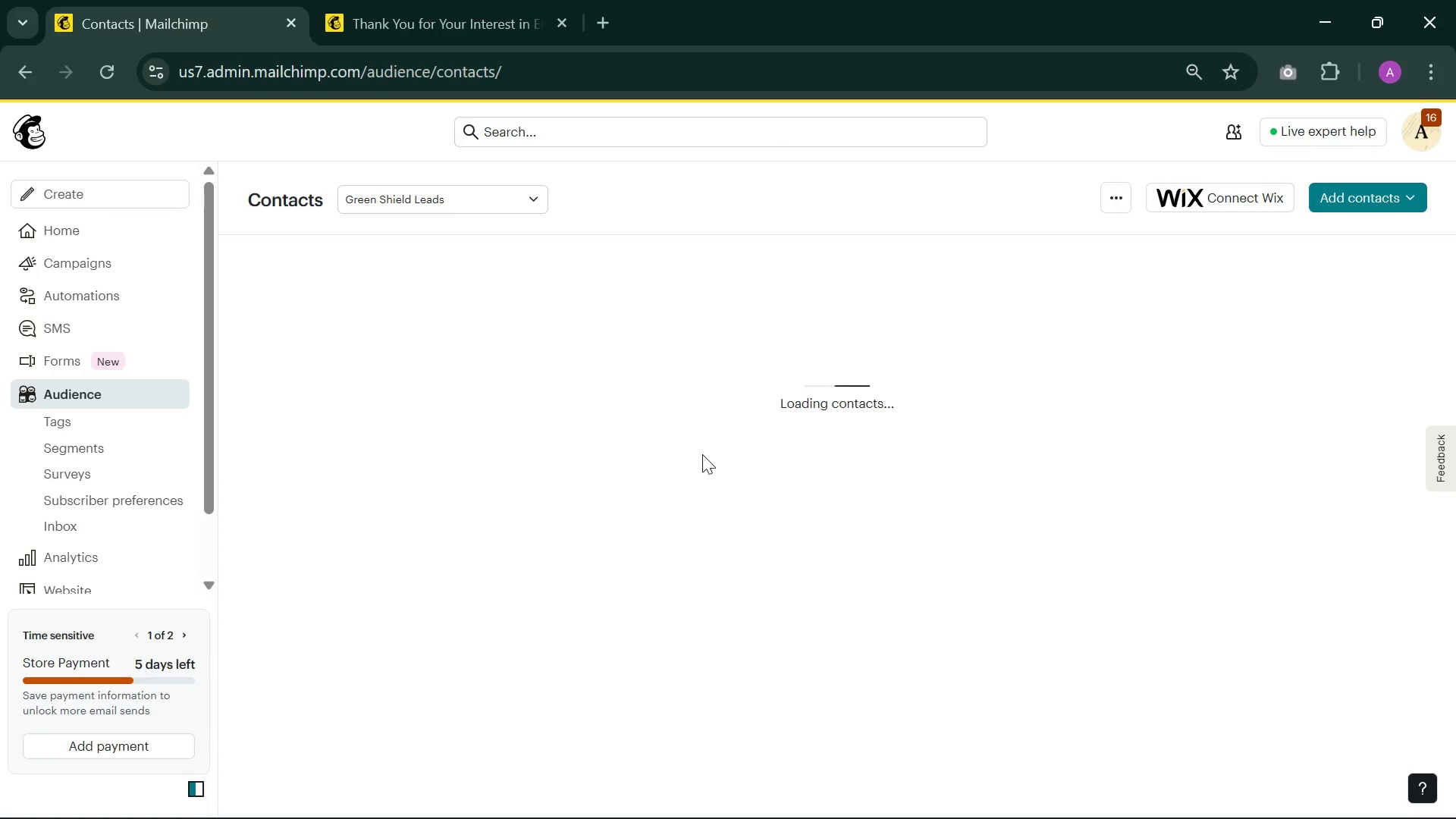 
wait(16.09)
 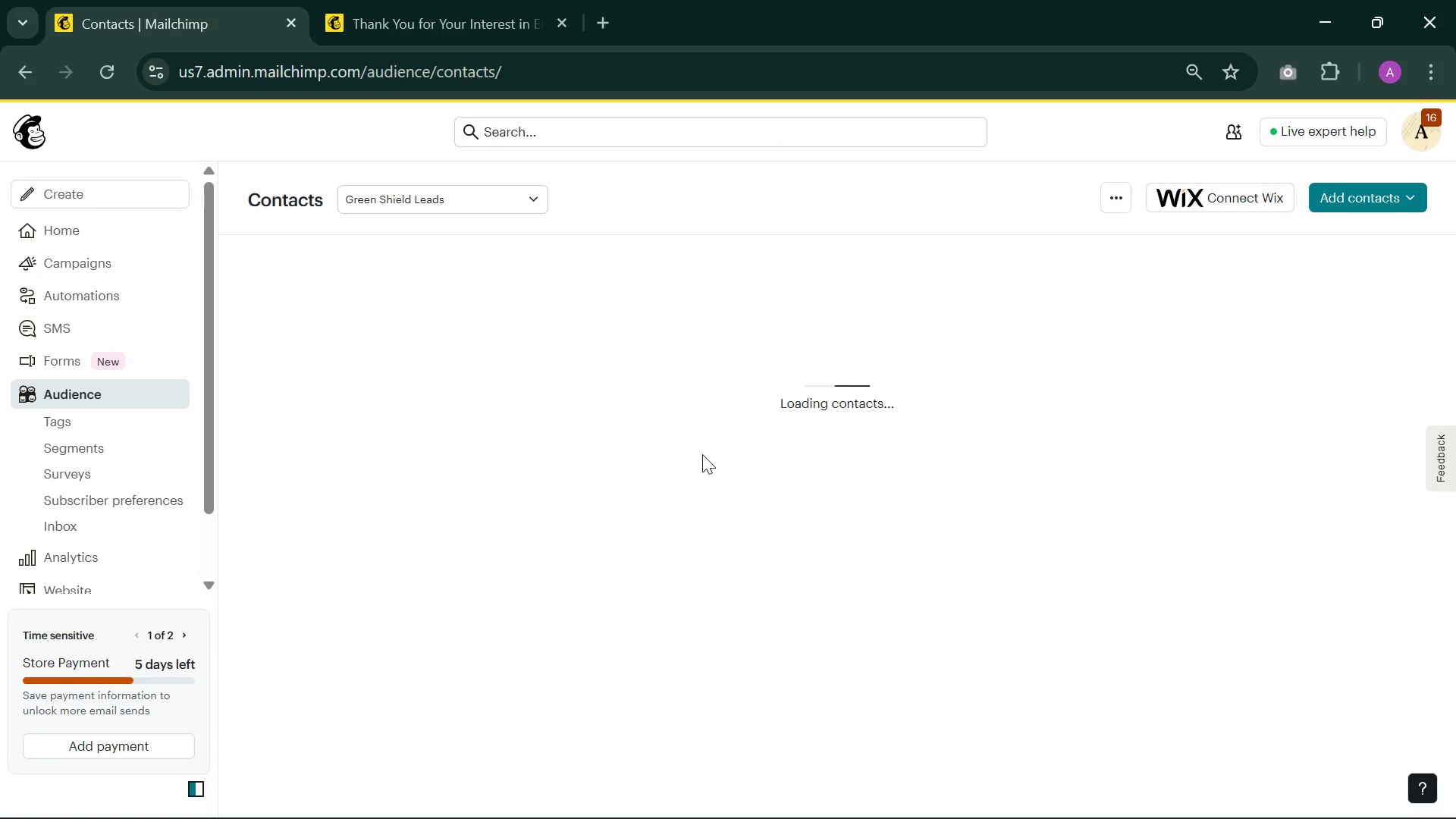 
left_click([1188, 64])
 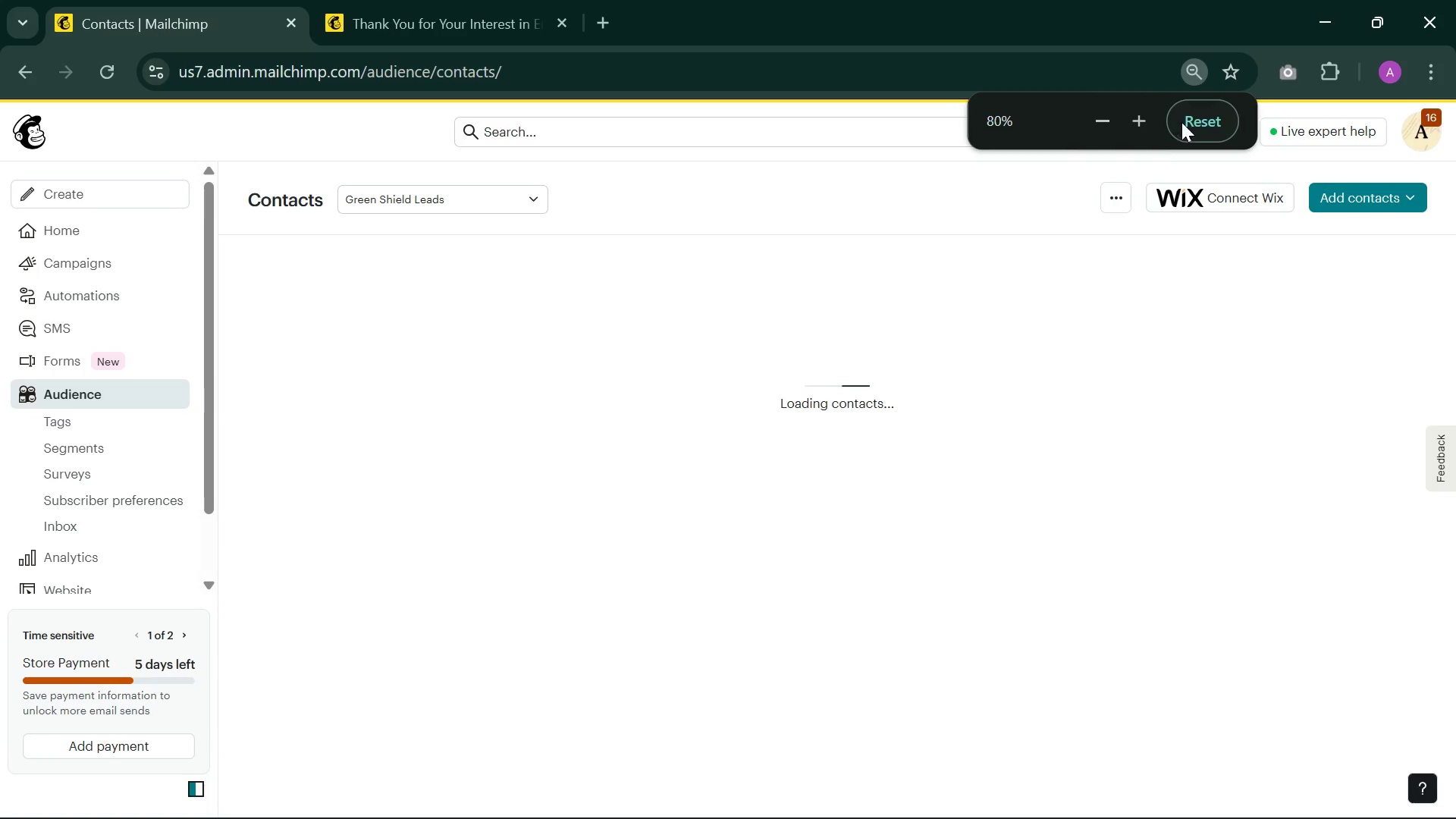 
left_click([1185, 121])
 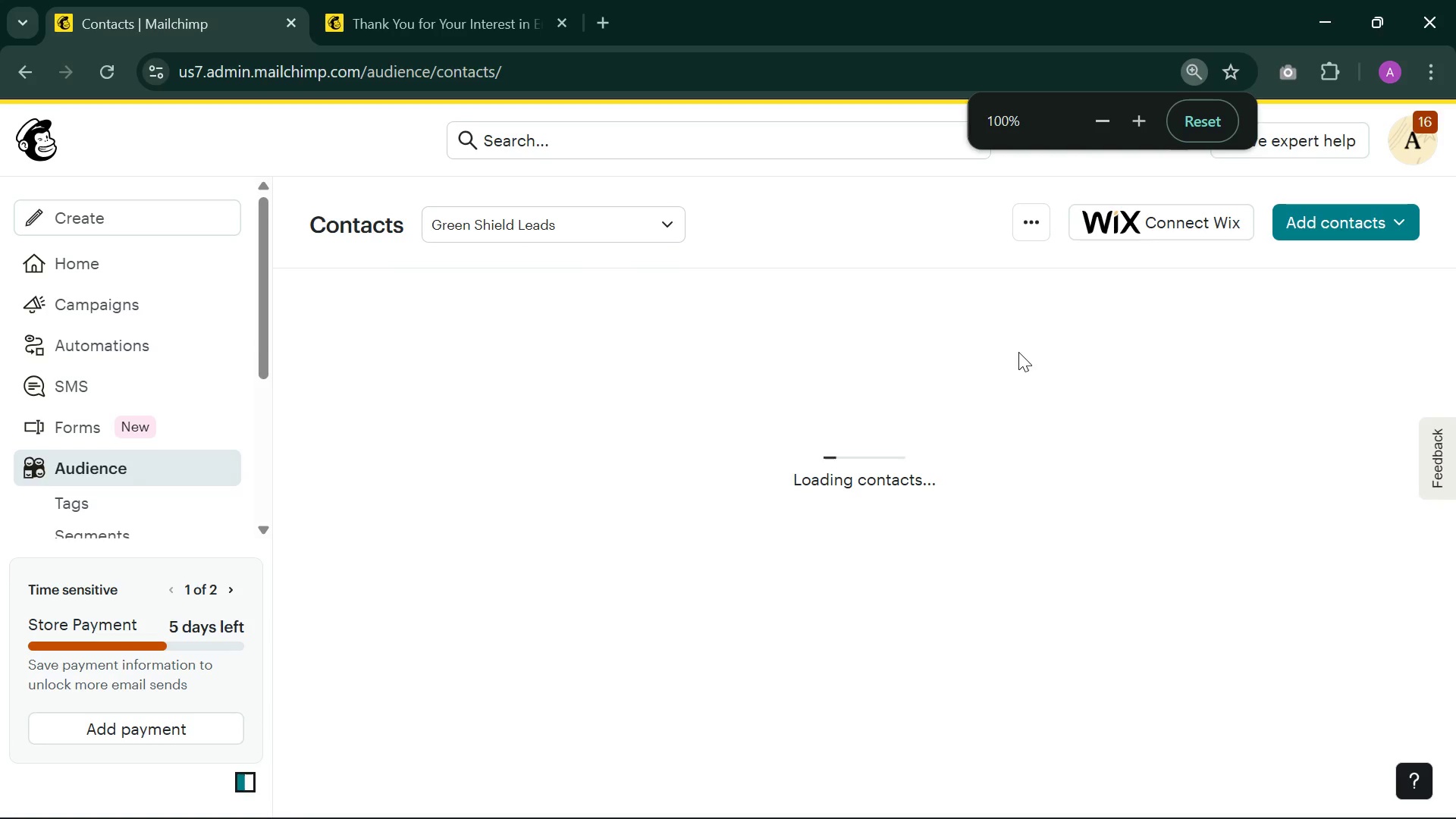 
wait(13.3)
 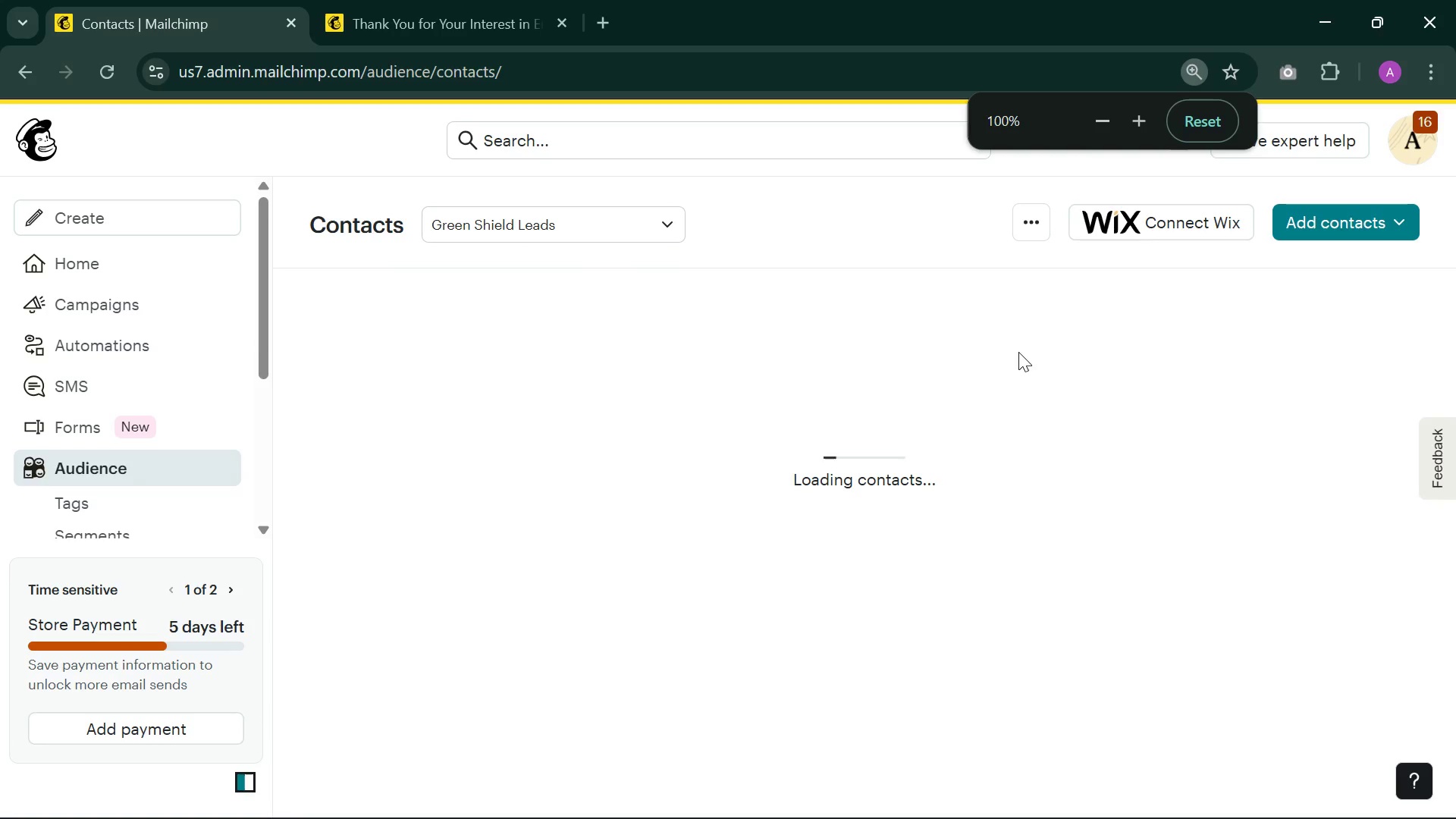 
left_click([855, 0])
 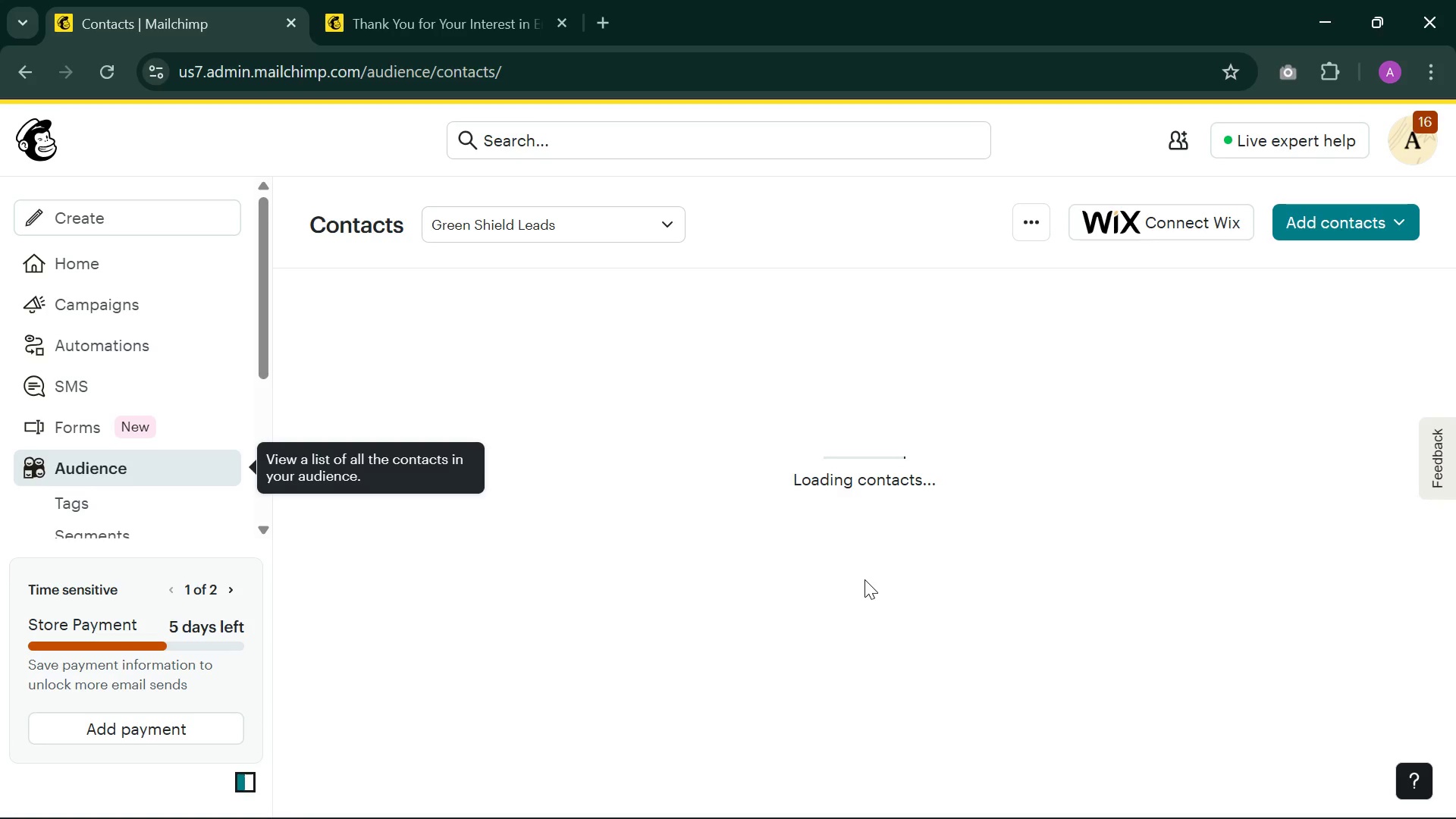 
wait(9.83)
 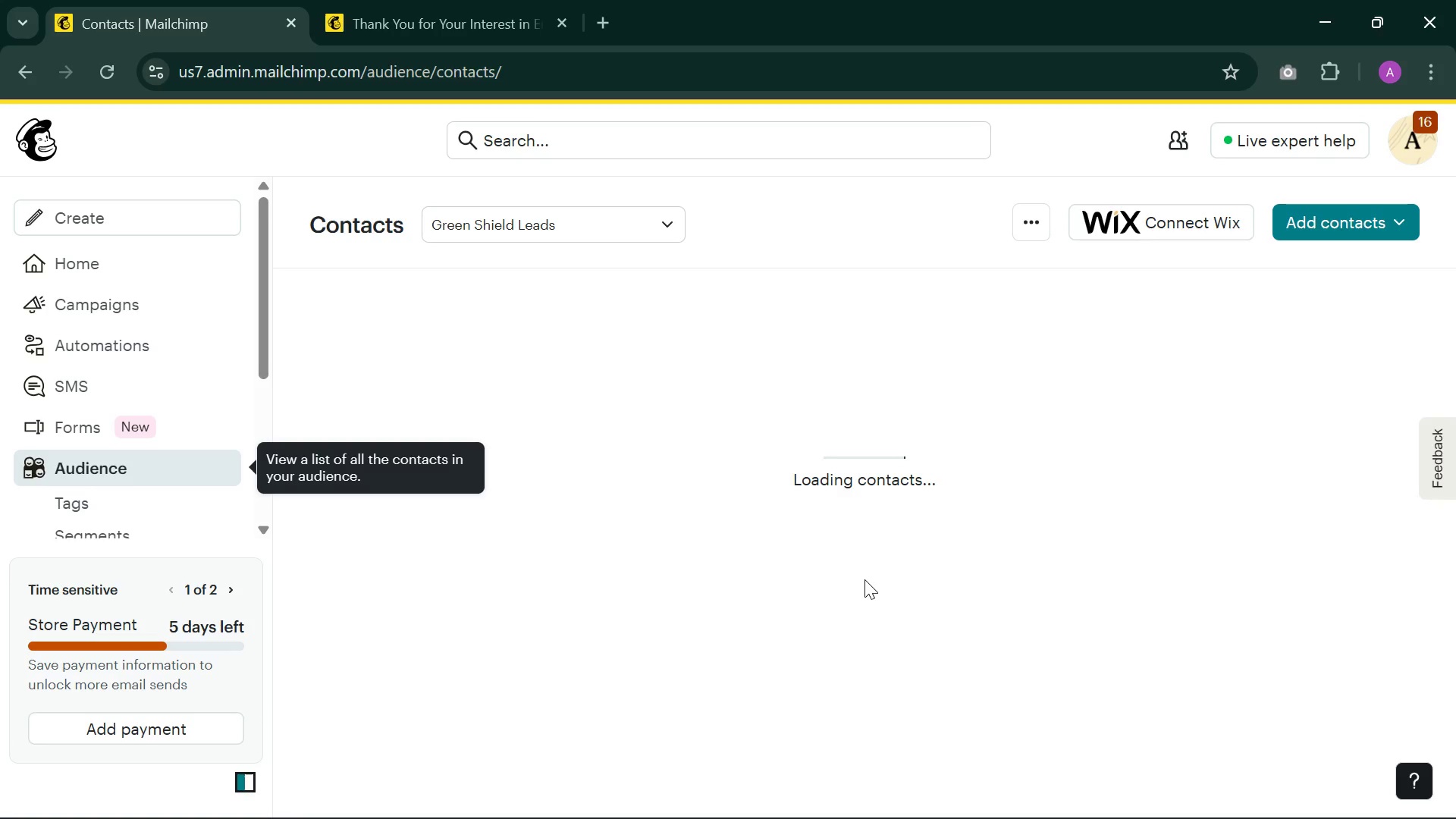 
left_click([27, 137])
 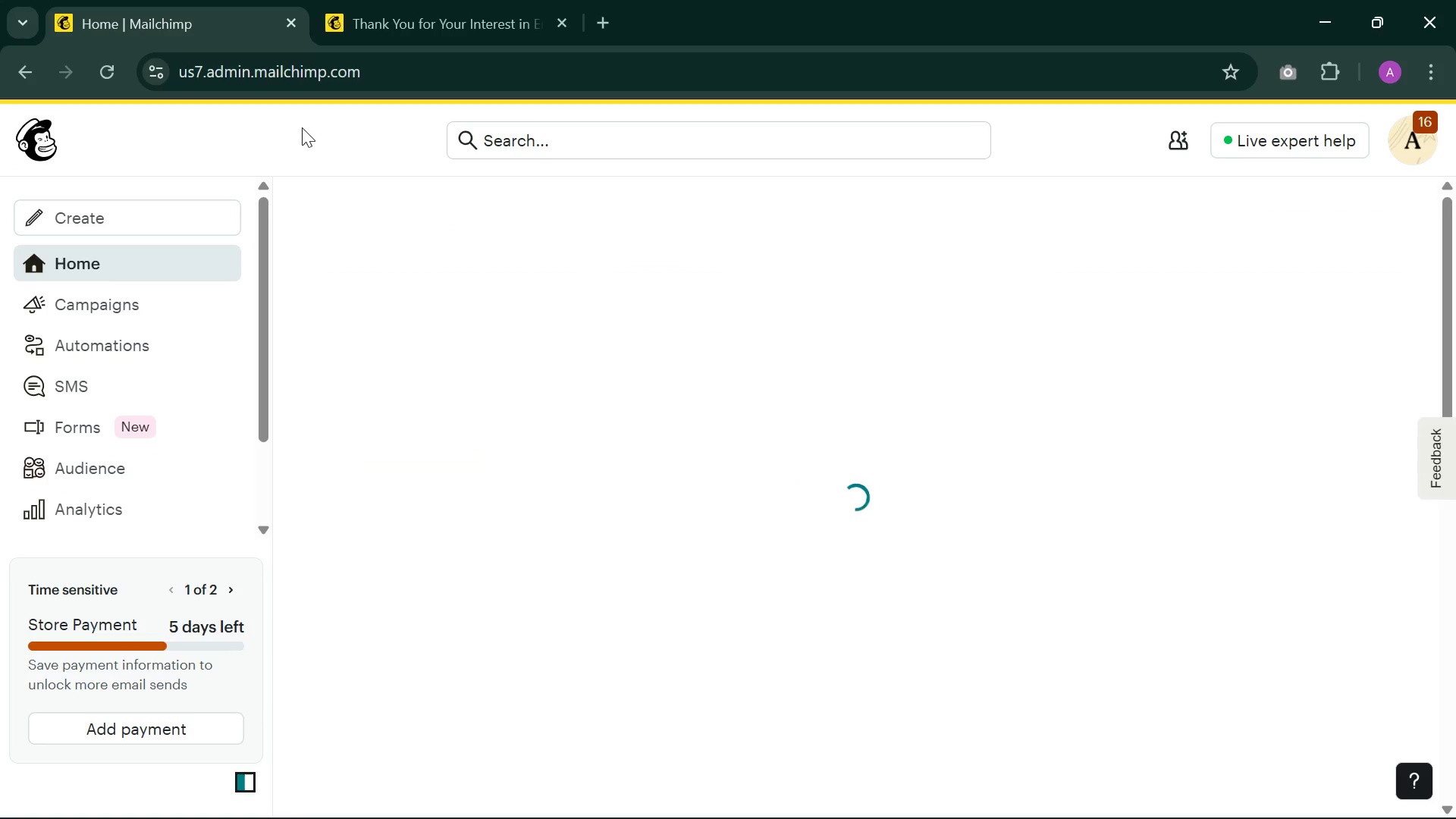 
left_click([560, 18])
 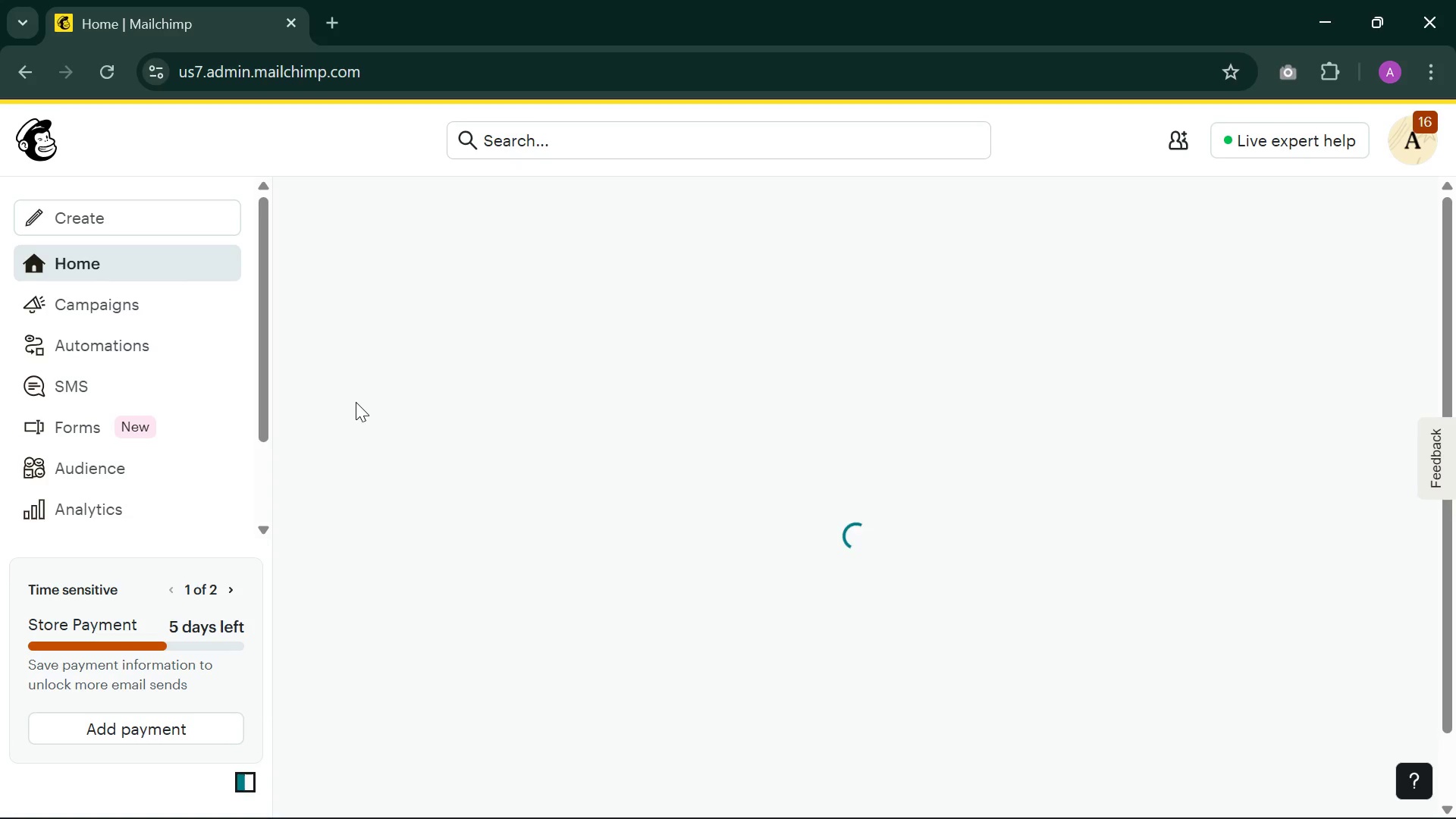 
wait(8.09)
 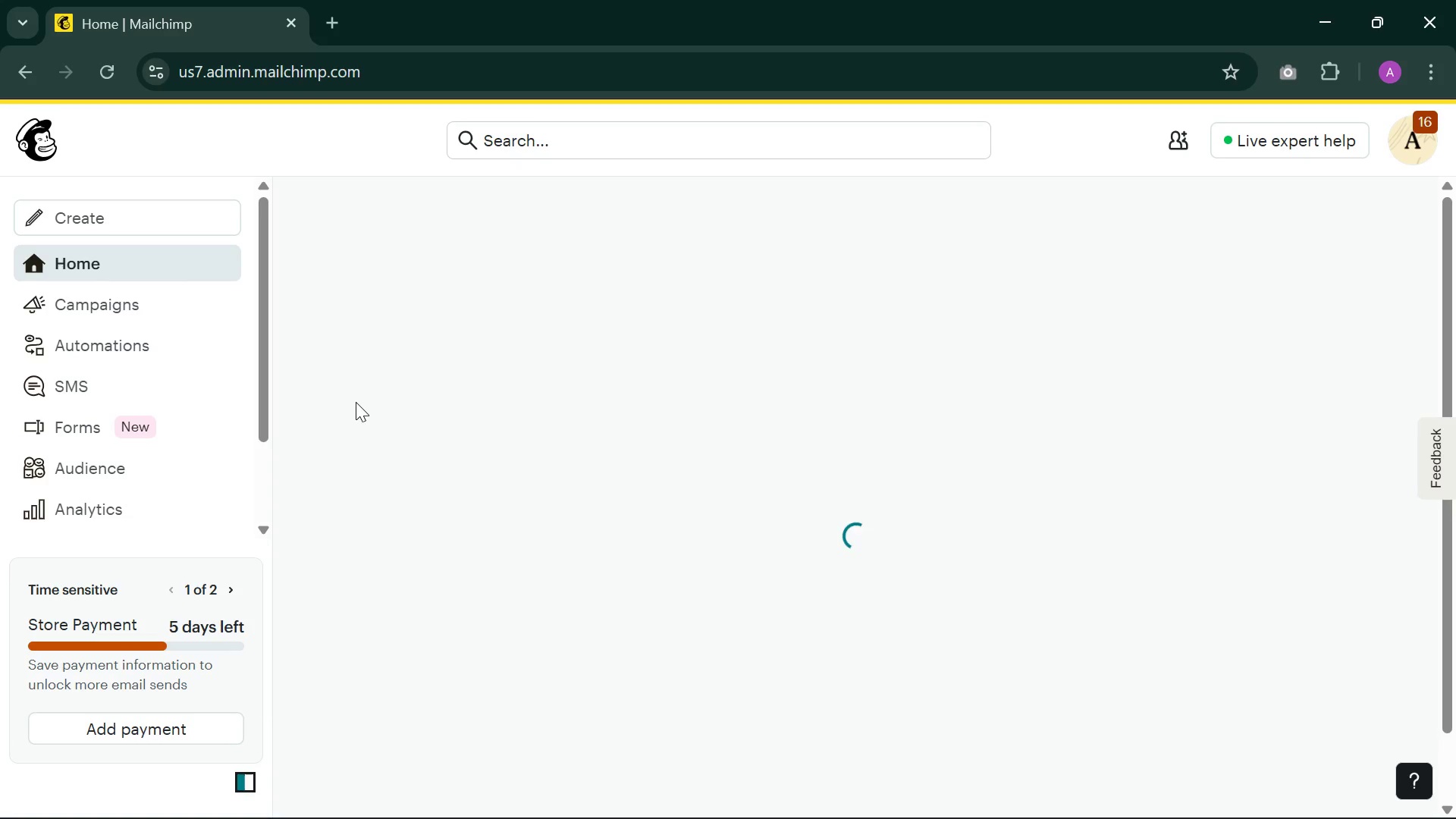 
left_click([112, 480])
 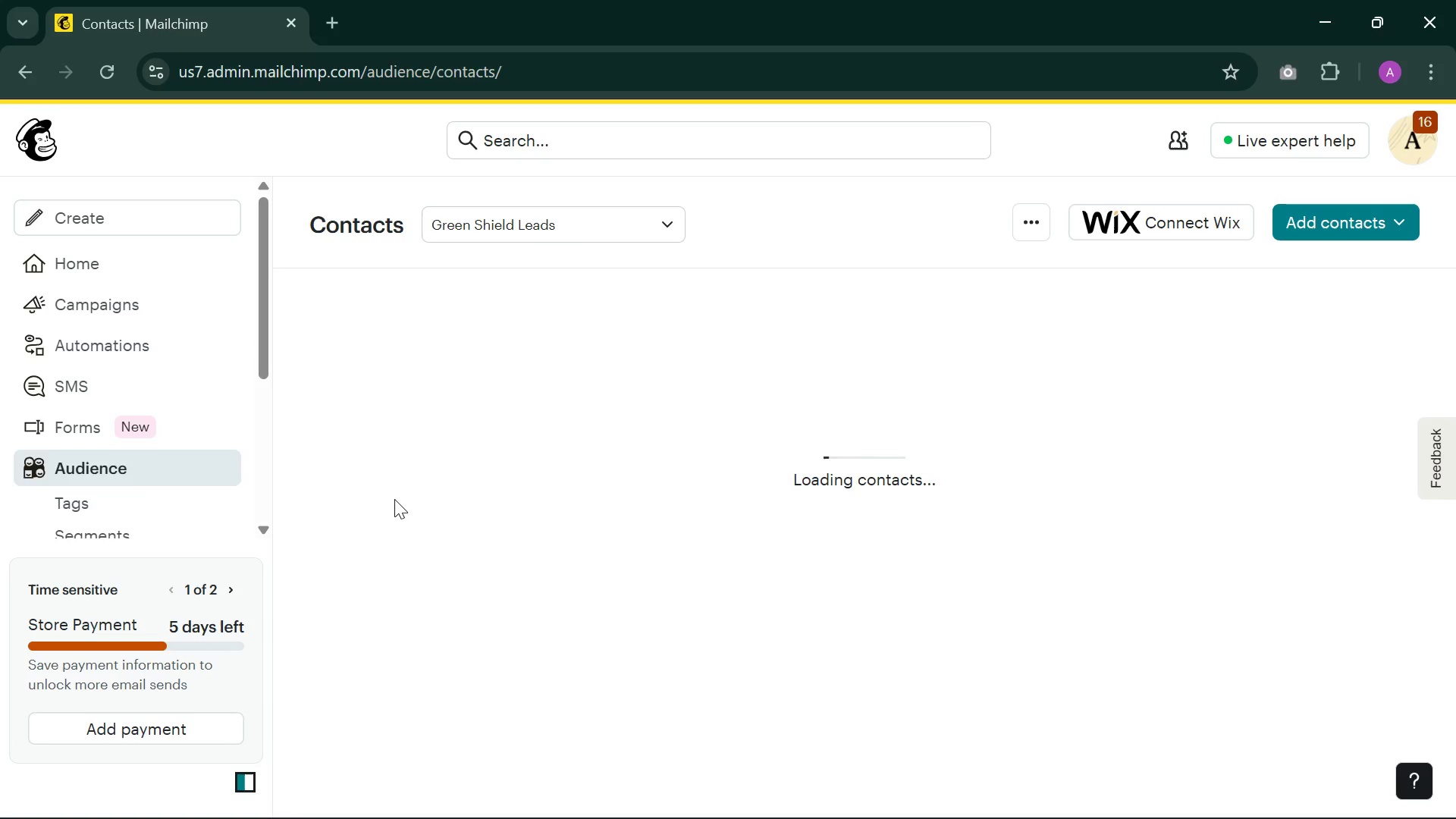 
wait(28.08)
 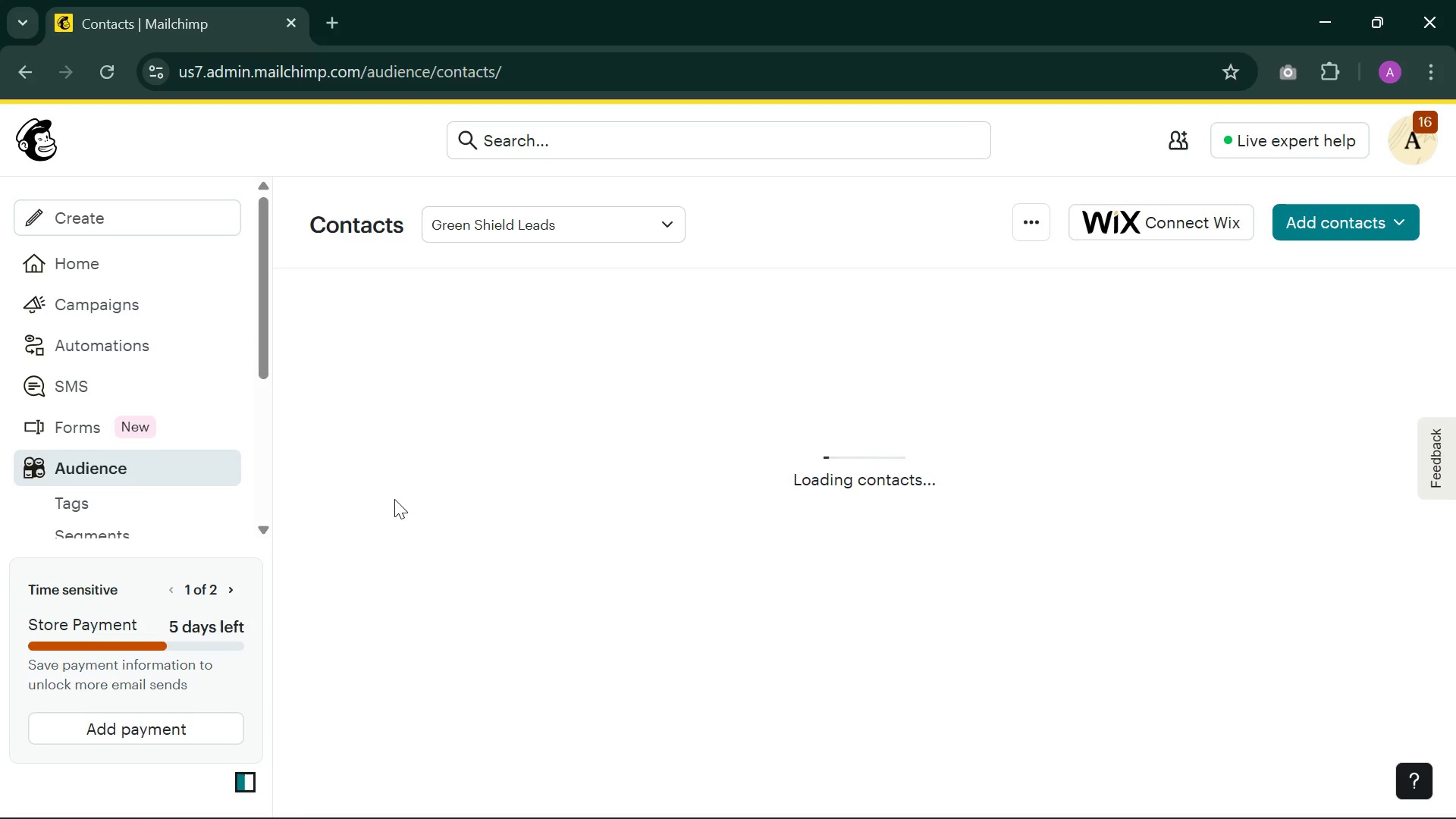 
left_click([1020, 337])
 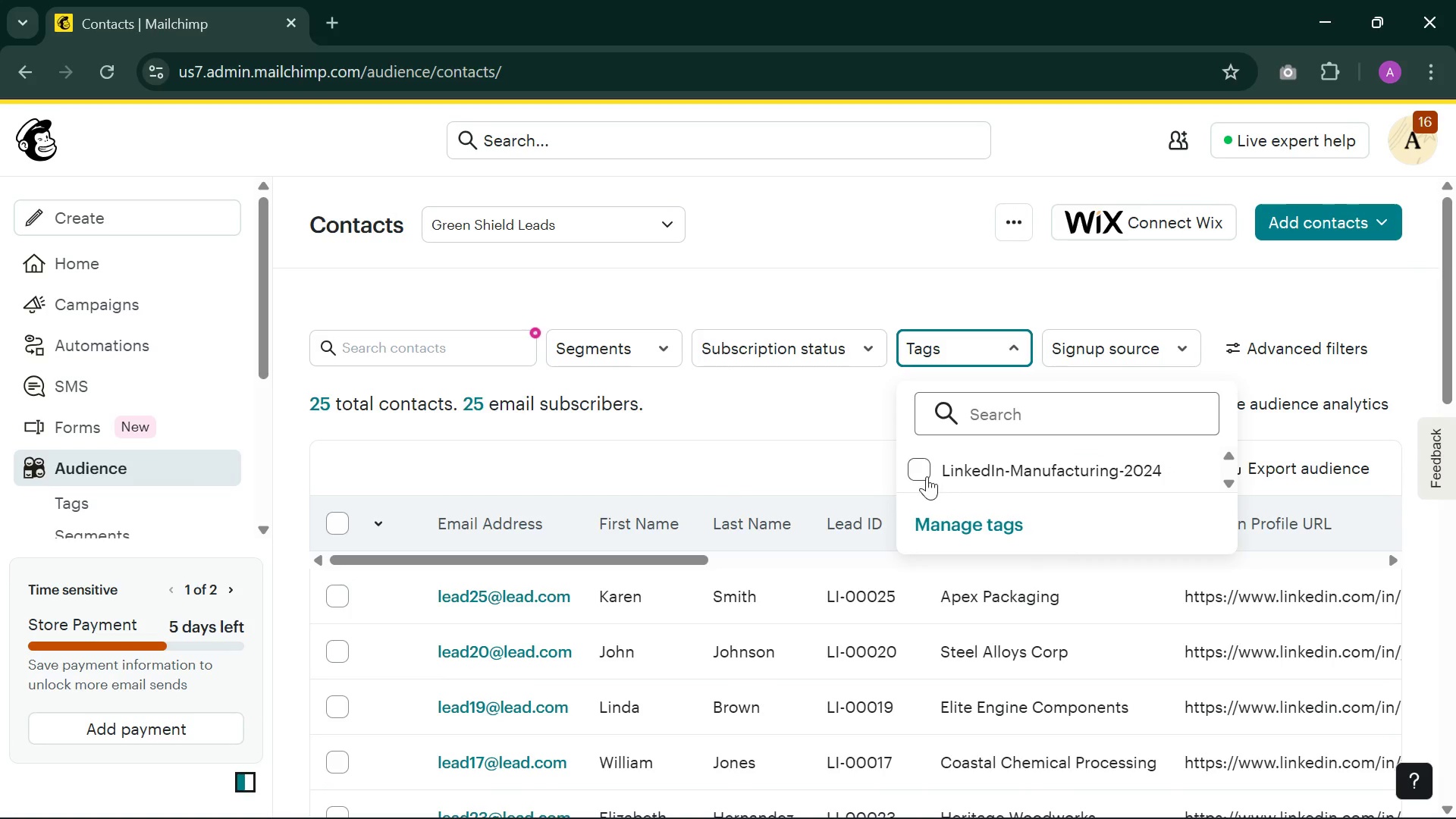 
left_click([925, 475])
 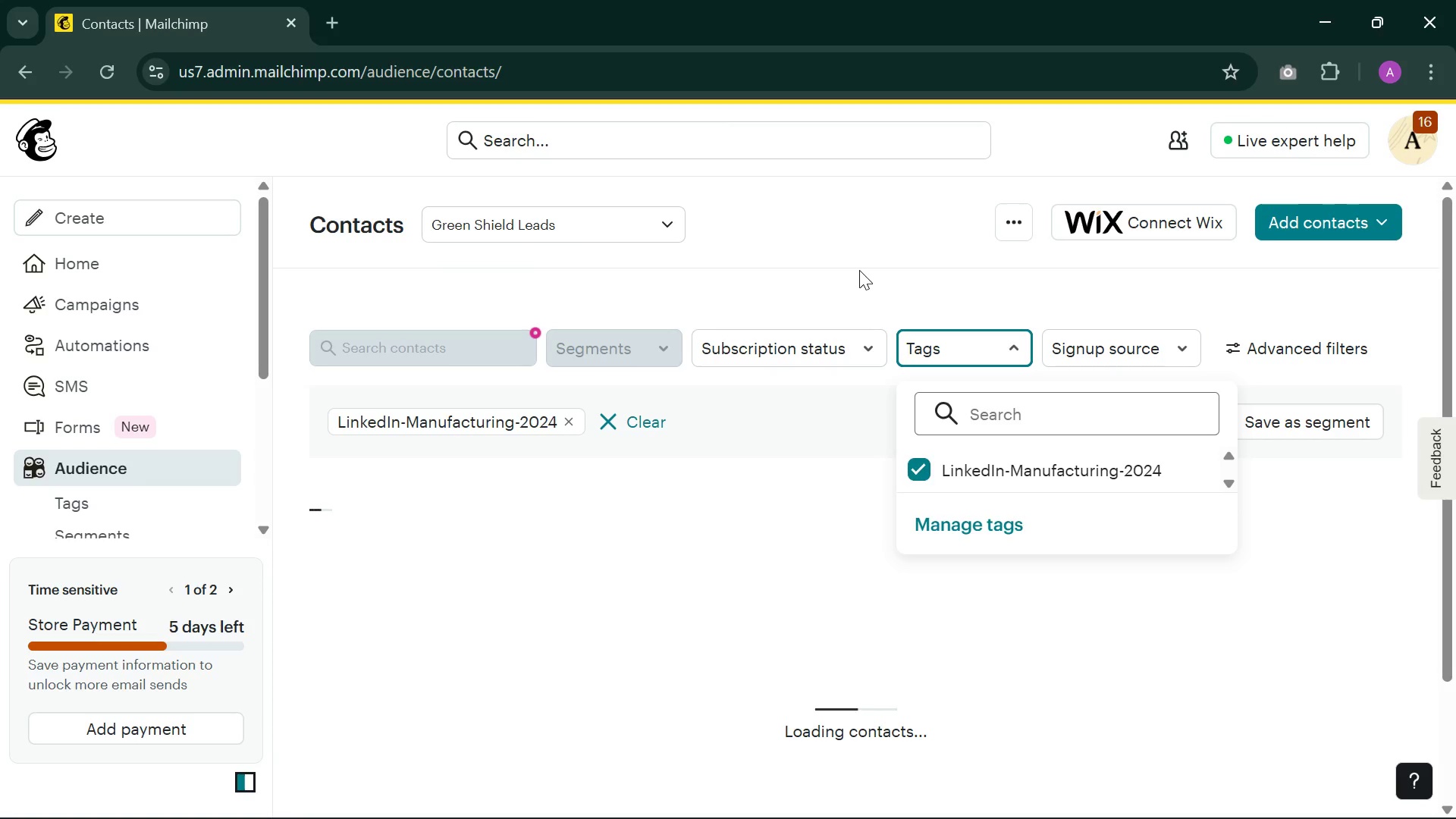 
left_click([859, 270])
 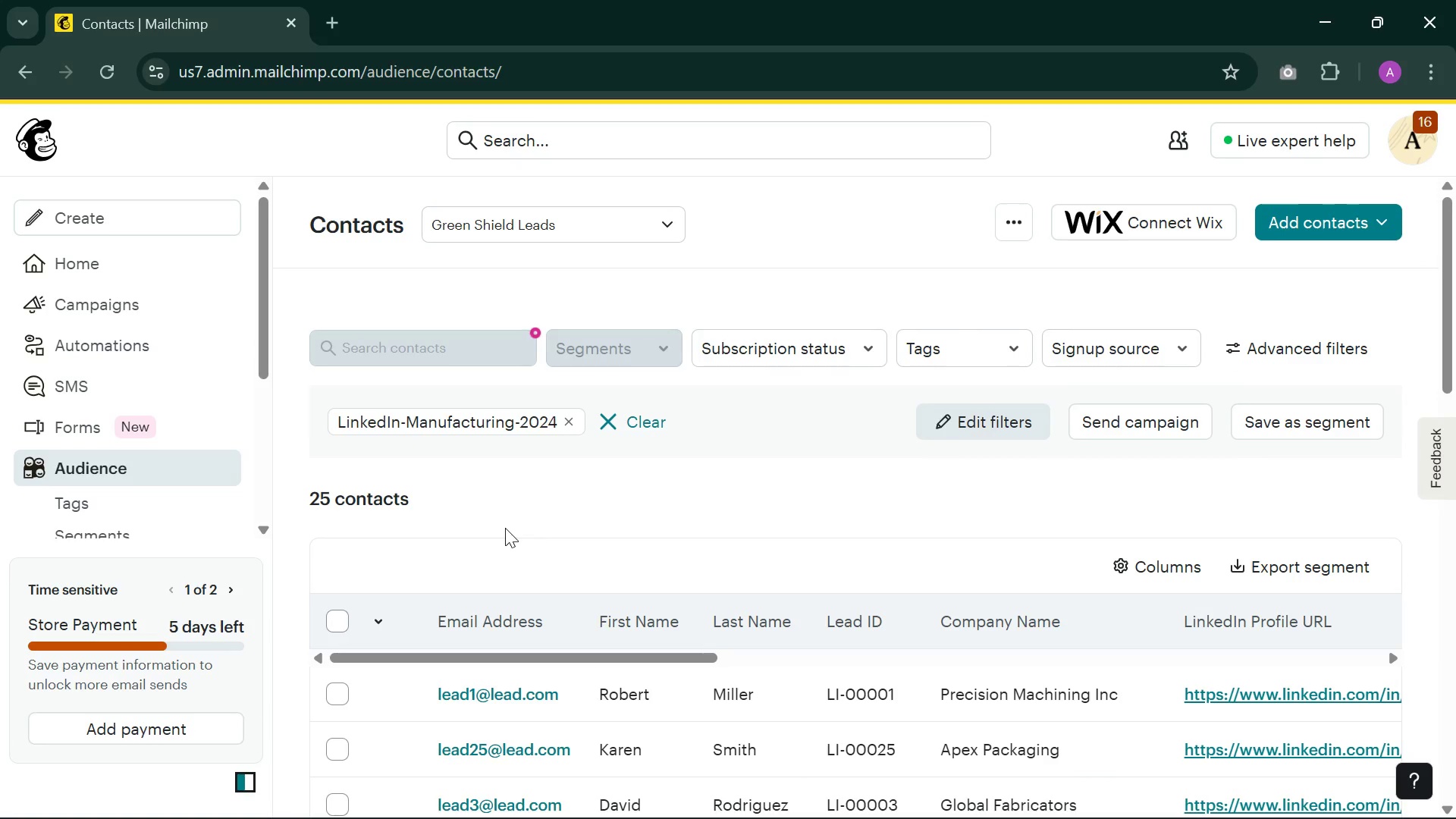 
wait(5.09)
 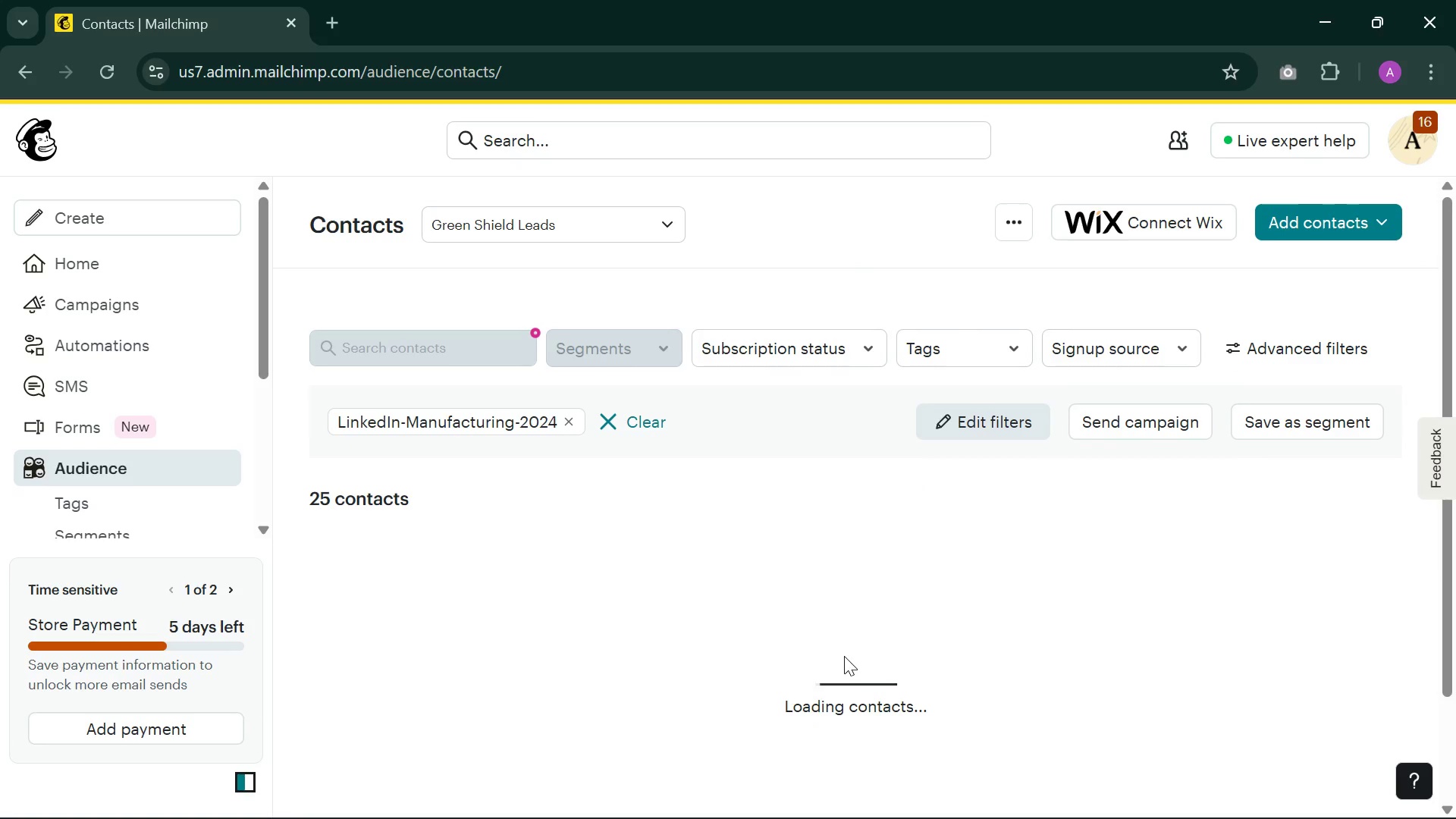 
left_click_drag(start_coordinate=[555, 670], to_coordinate=[649, 649])
 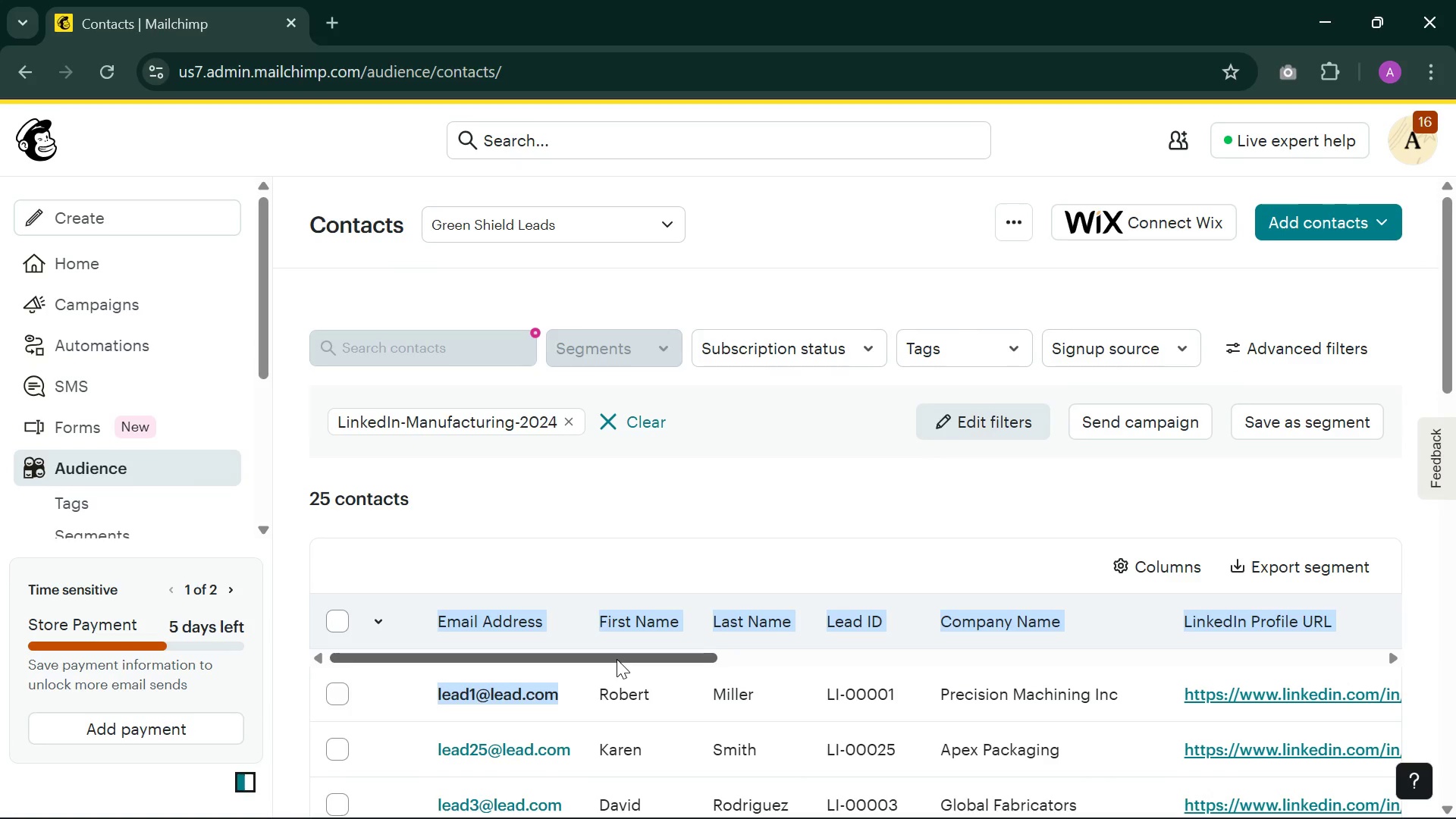 
left_click([617, 659])
 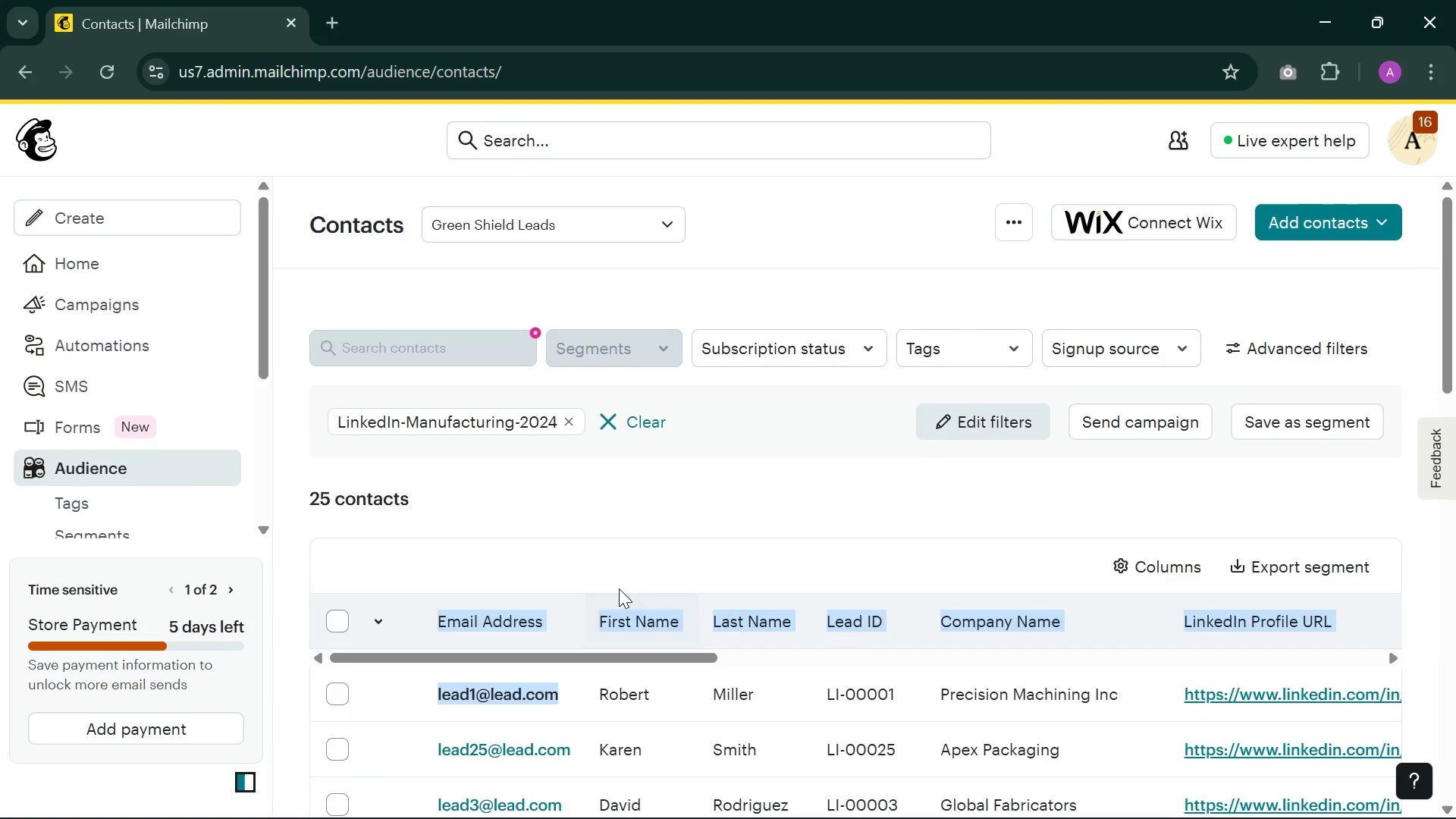 
left_click([619, 588])
 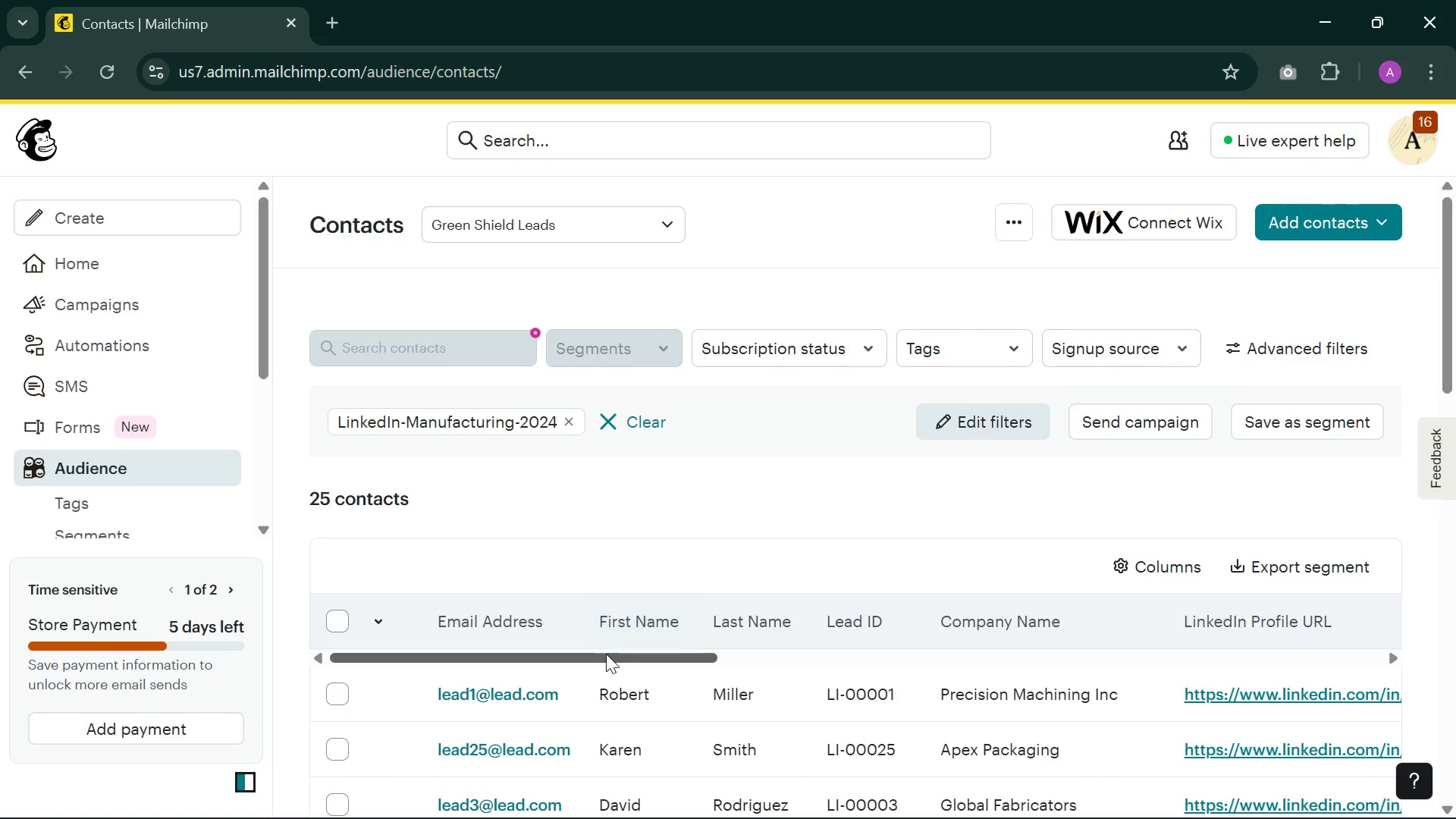 
left_click_drag(start_coordinate=[606, 654], to_coordinate=[943, 626])
 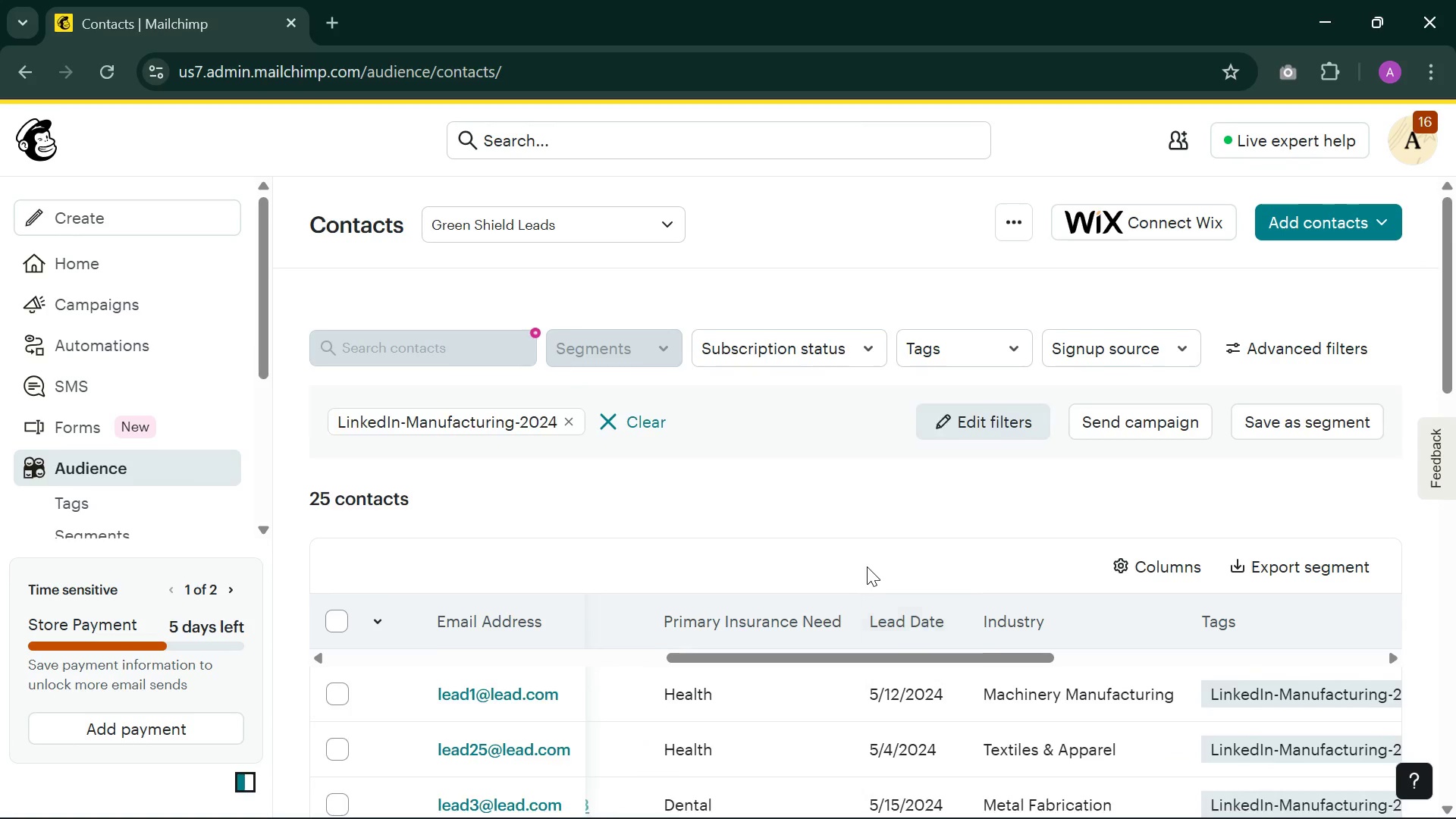 
scroll: coordinate [865, 567], scroll_direction: down, amount: 2.0
 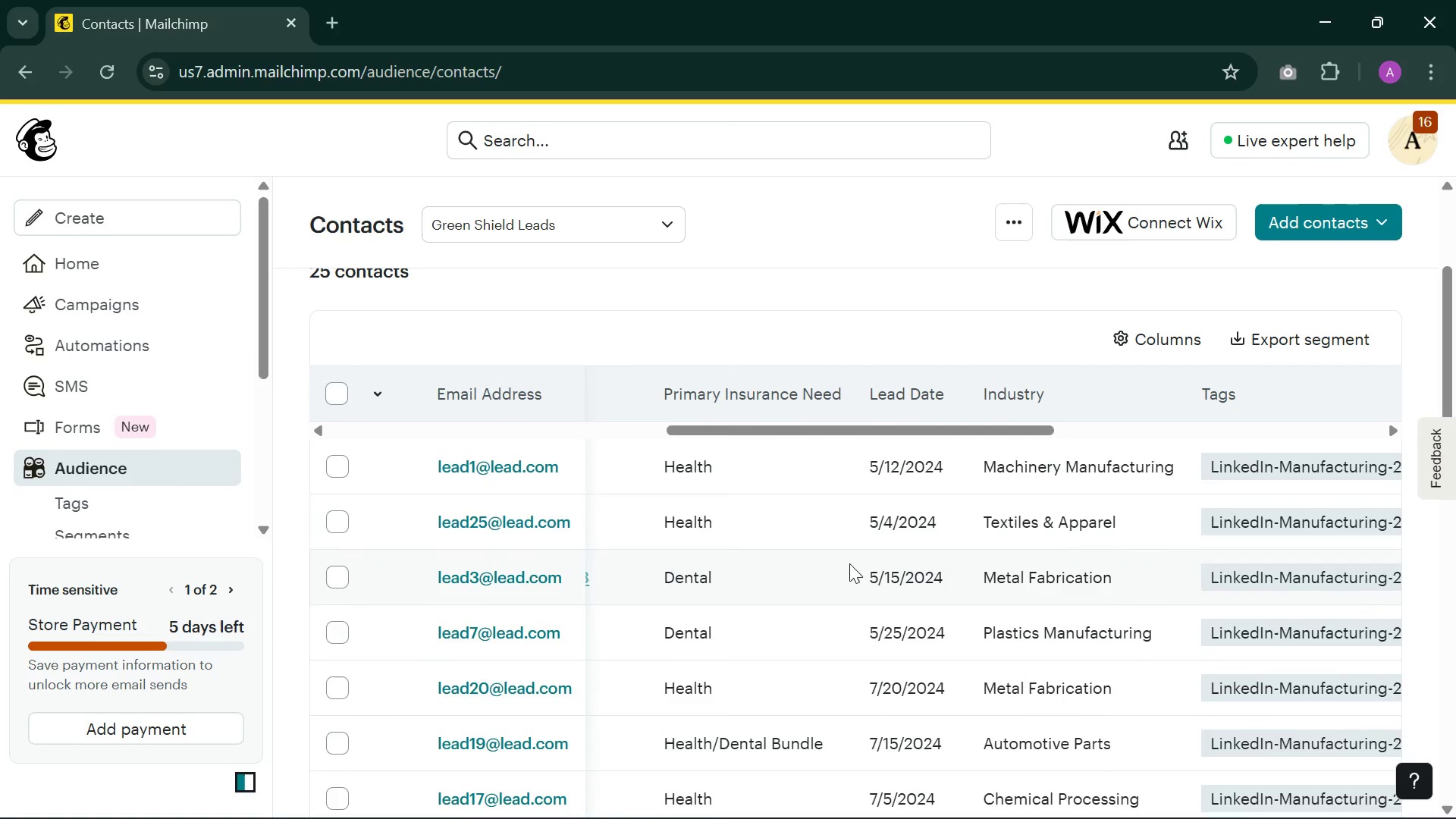 
left_click([248, 785])
 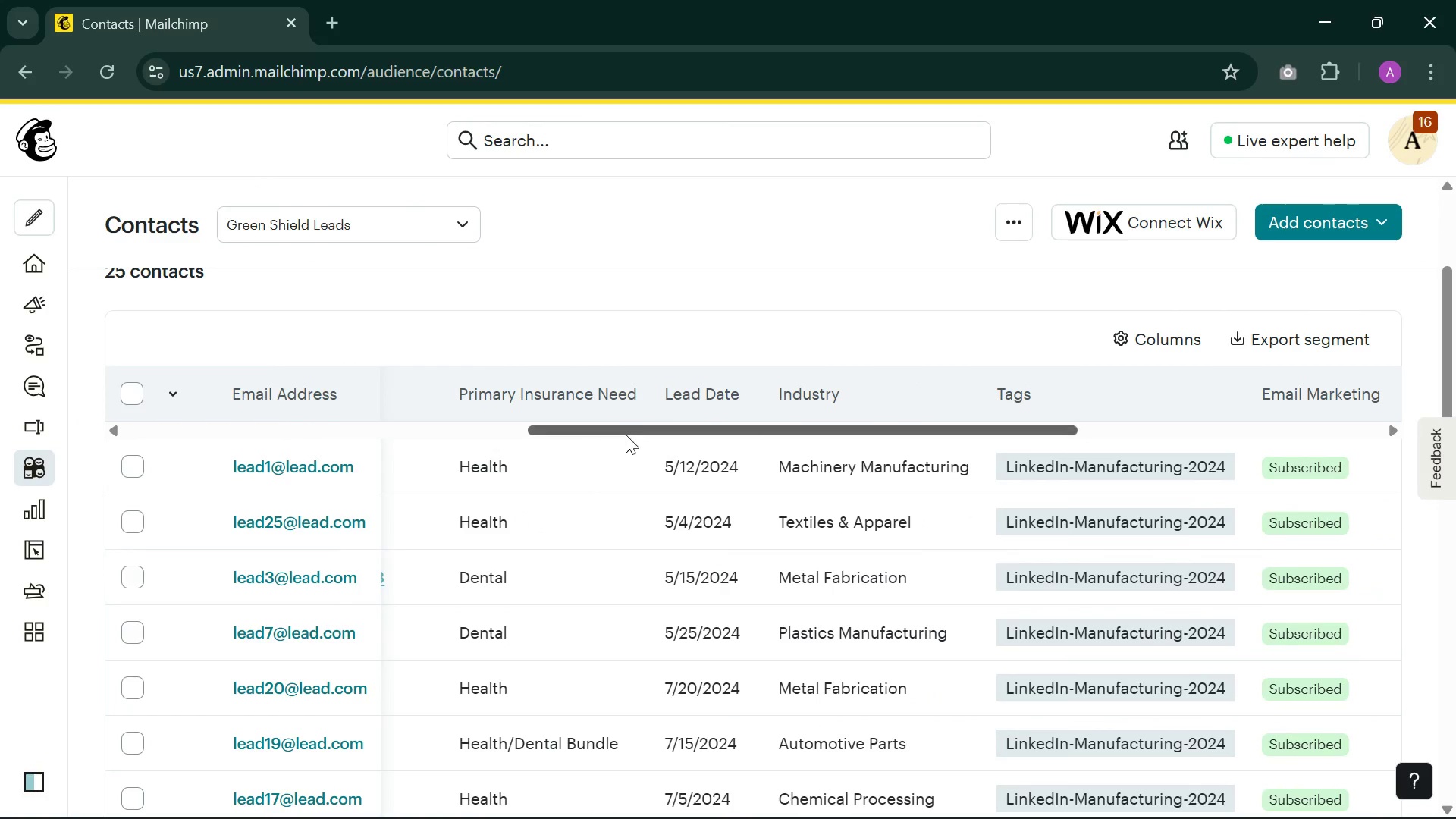 
left_click_drag(start_coordinate=[626, 433], to_coordinate=[590, 457])
 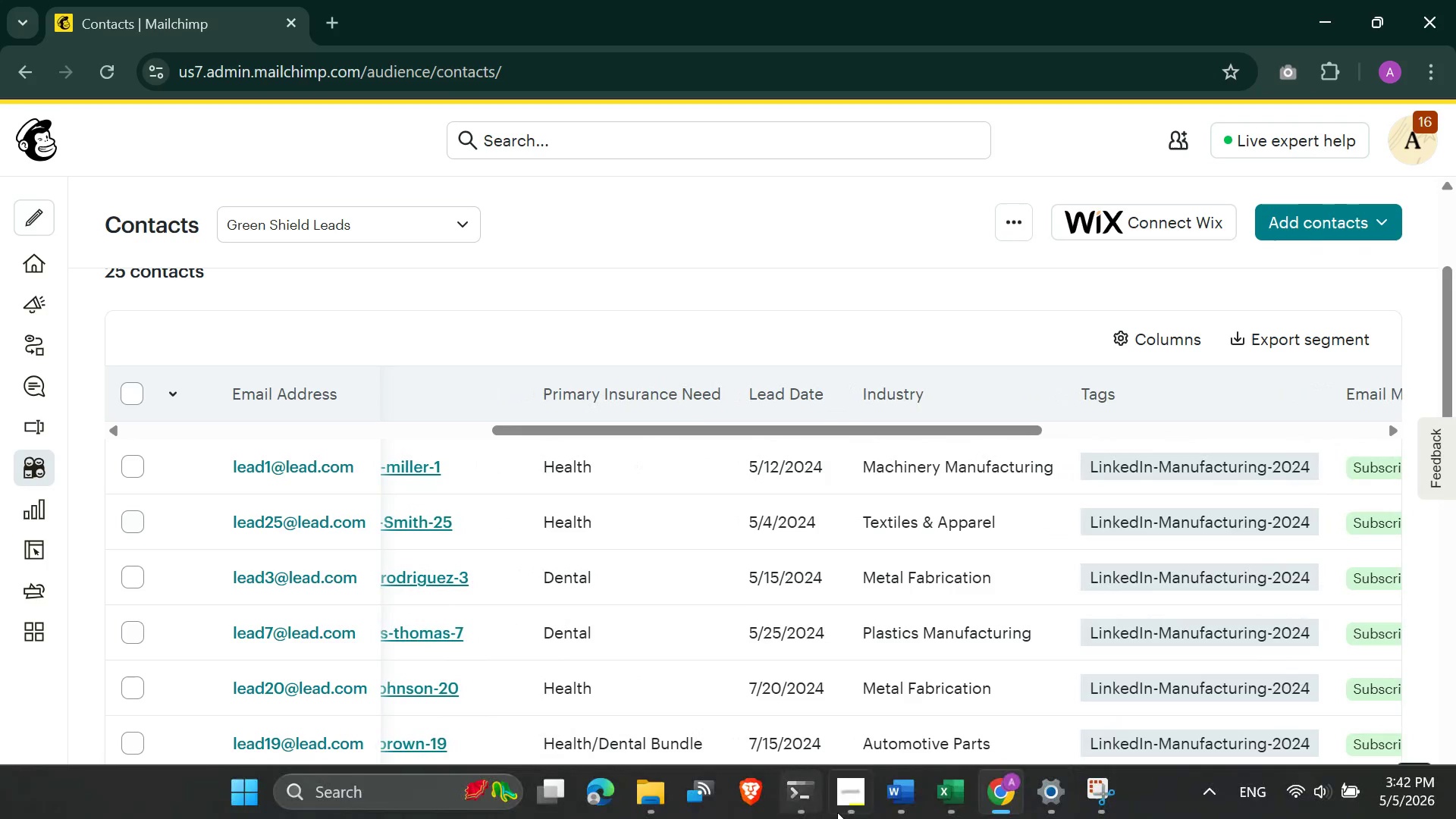 
left_click([852, 805])